 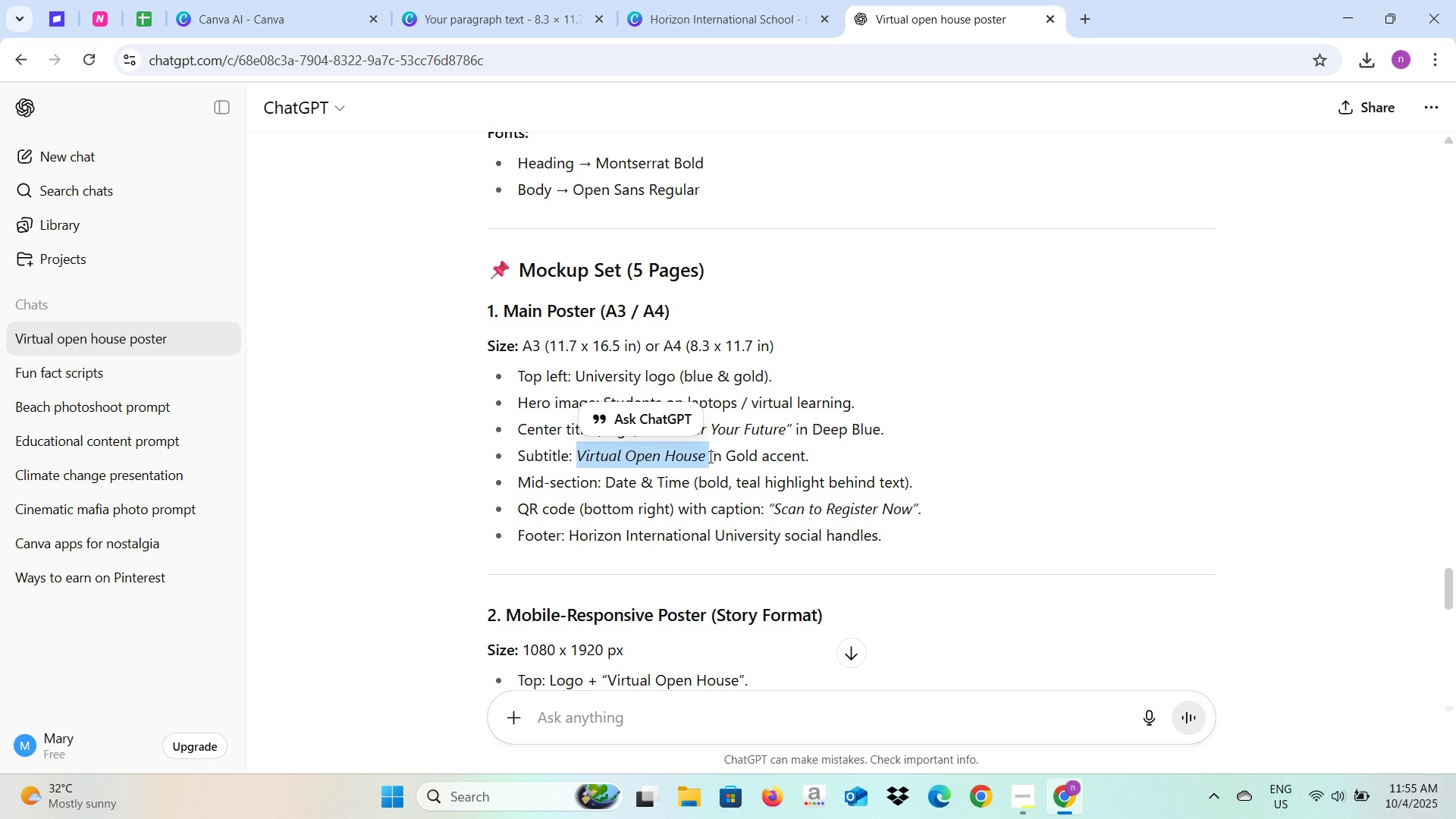 
key(Control+C)
 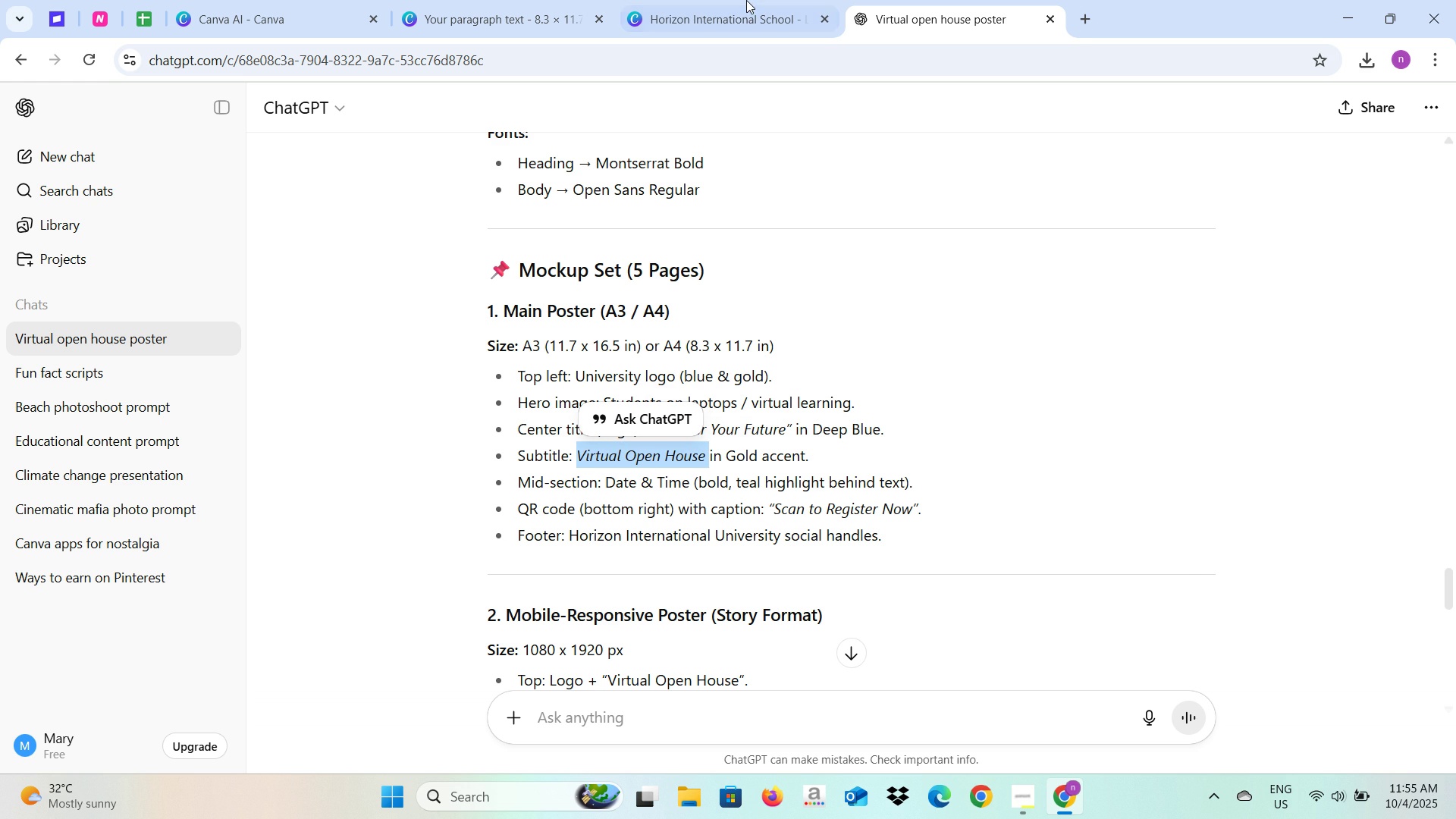 
left_click([746, 0])
 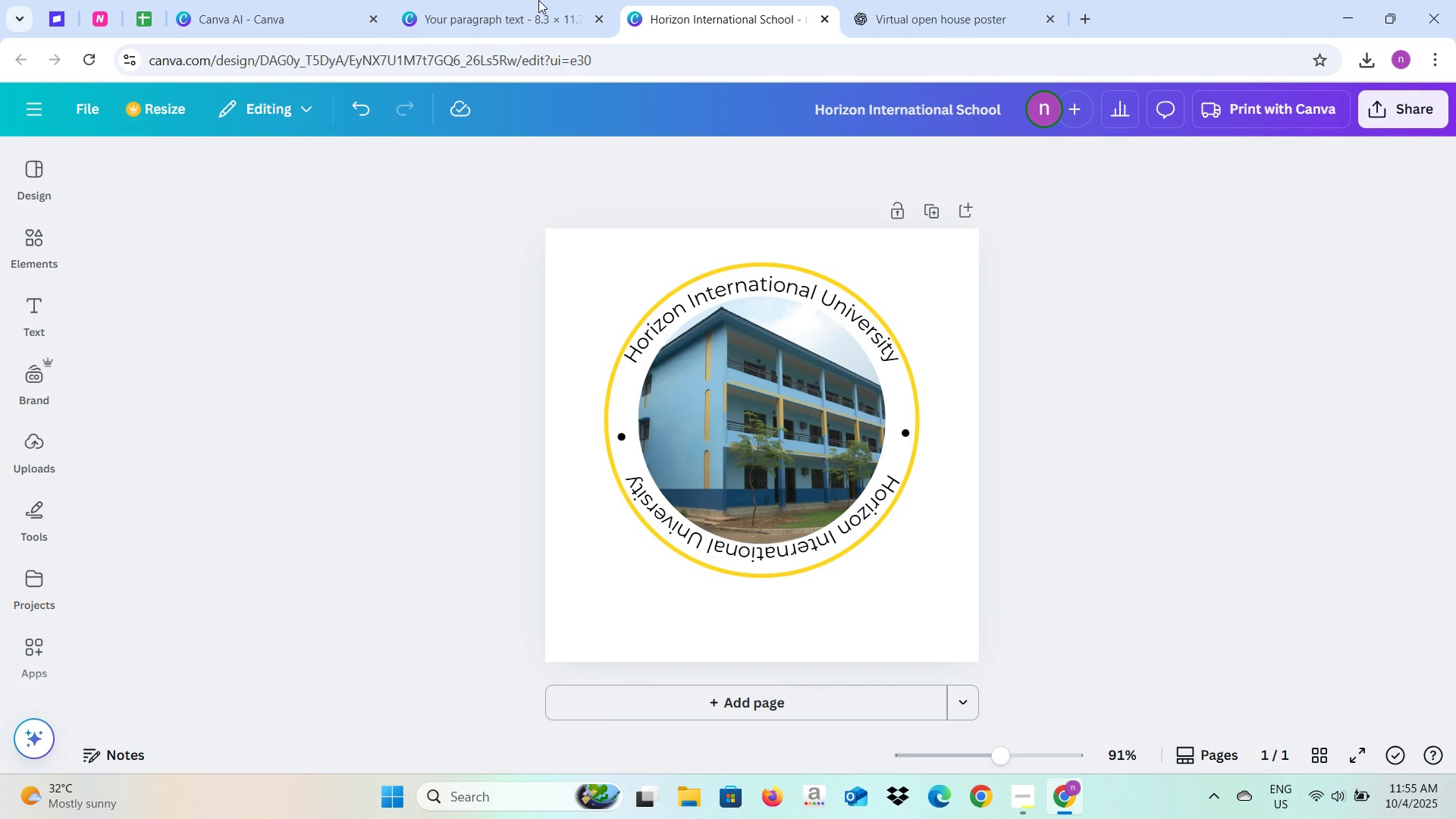 
left_click([538, 0])
 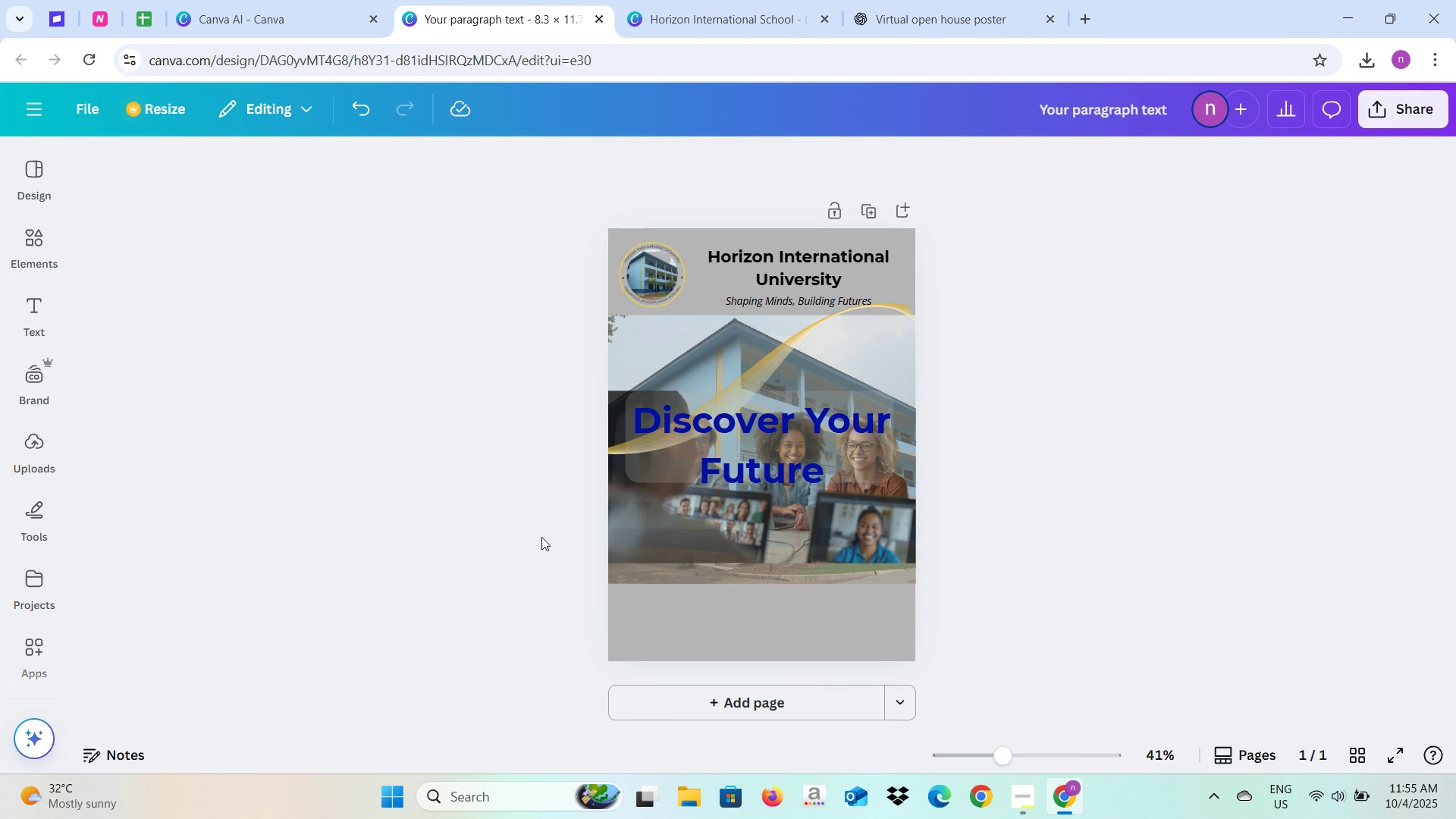 
left_click([541, 537])
 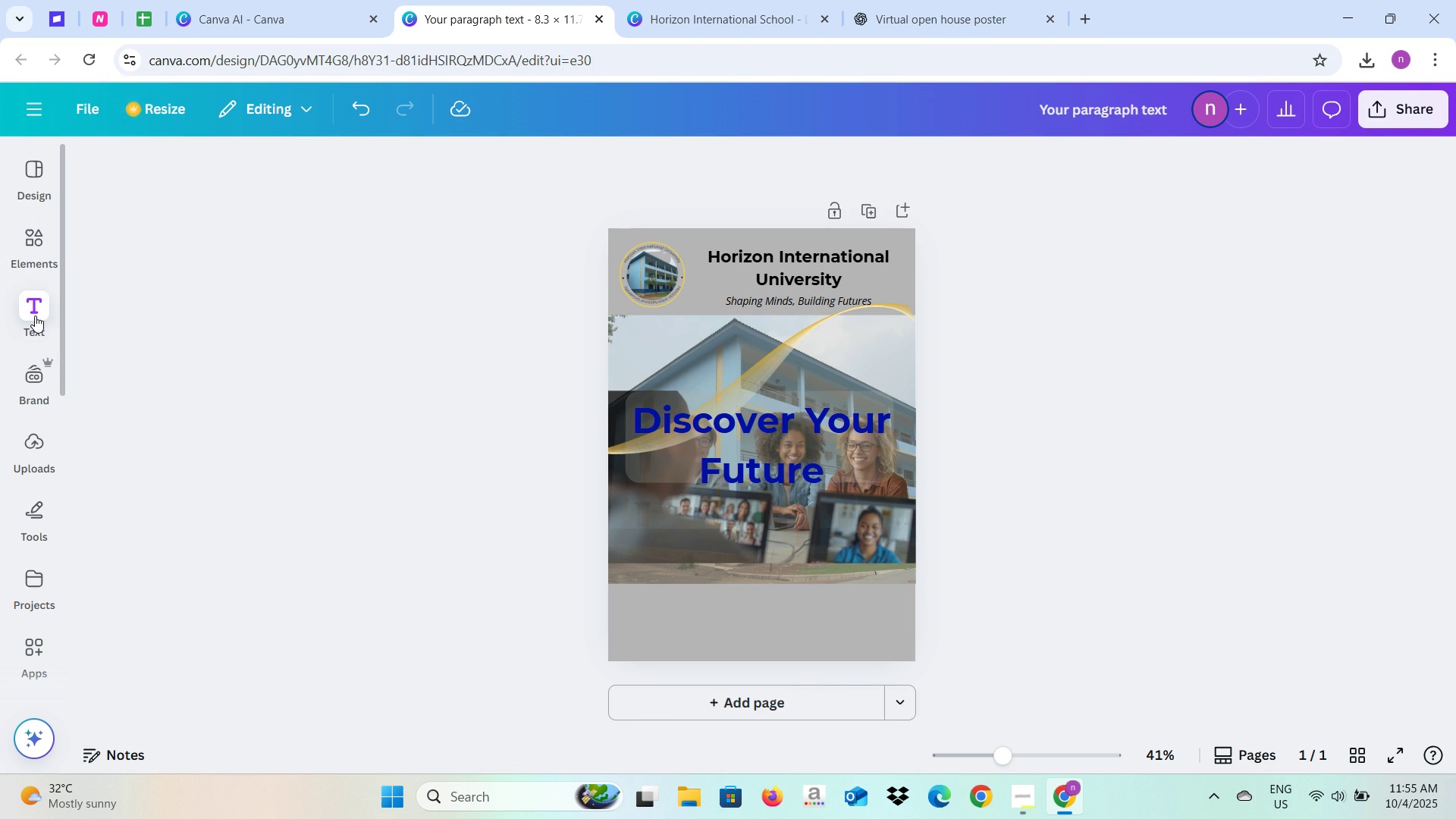 
left_click([35, 315])
 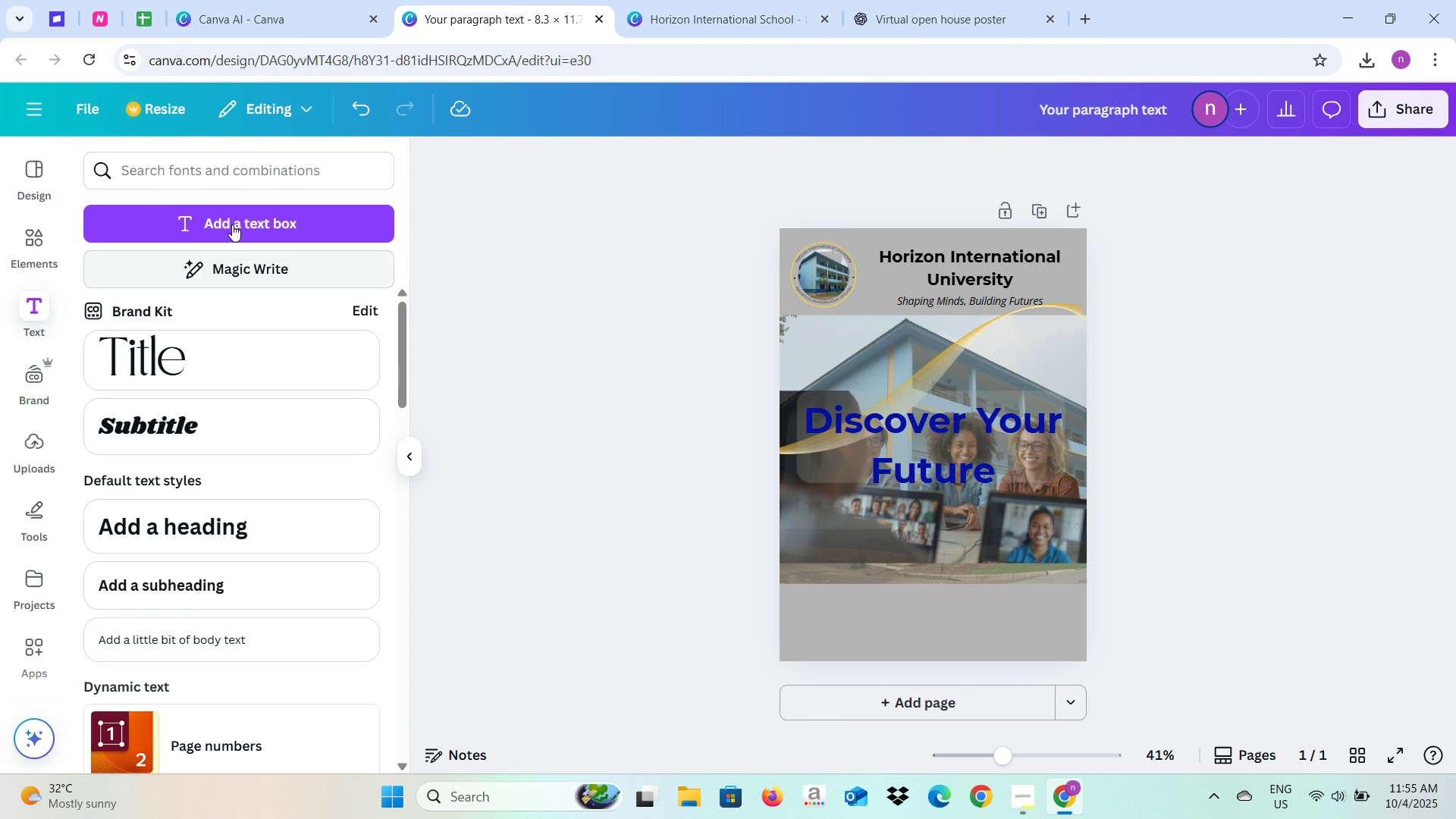 
left_click([237, 221])